 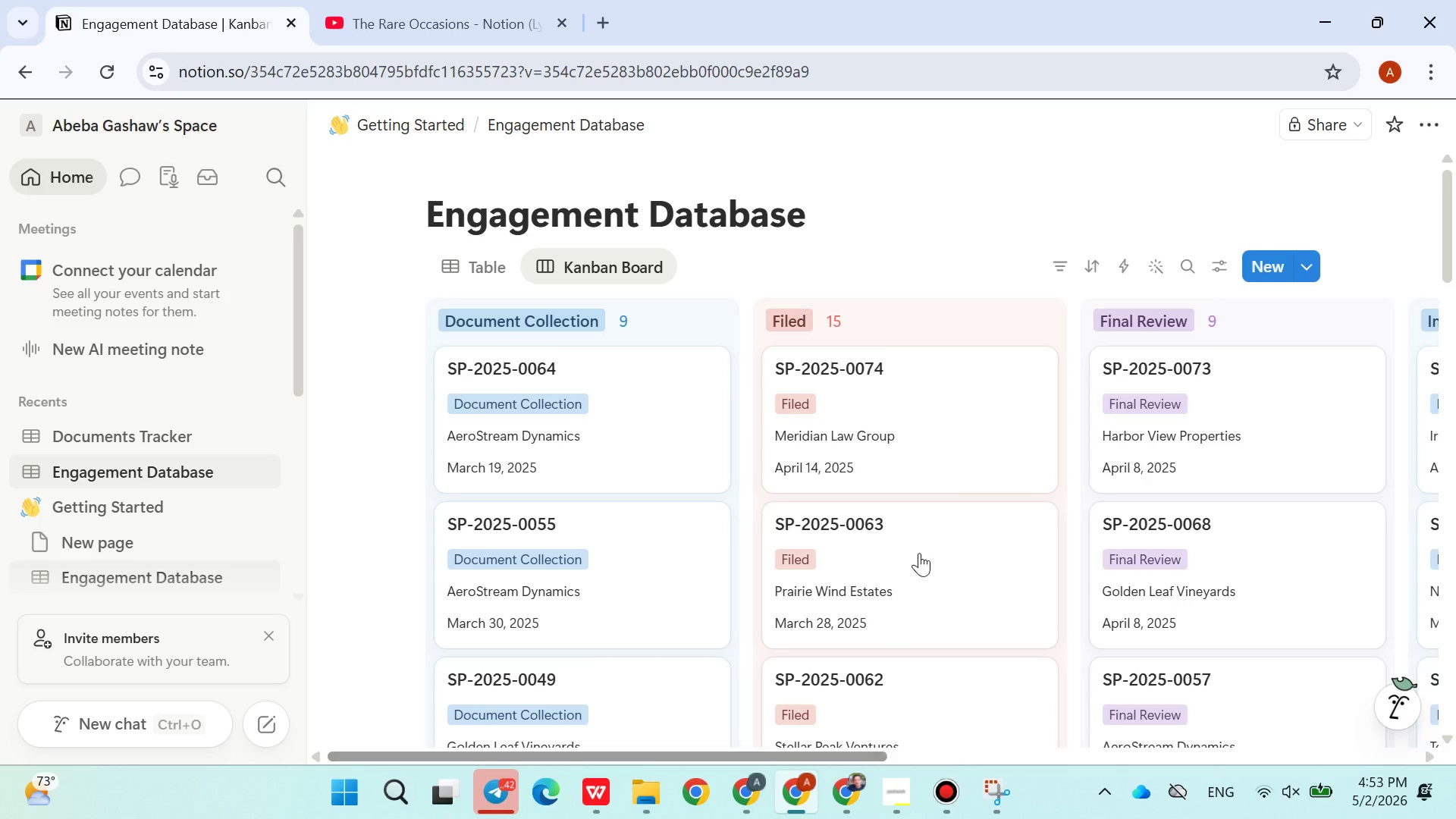 
left_click([694, 265])
 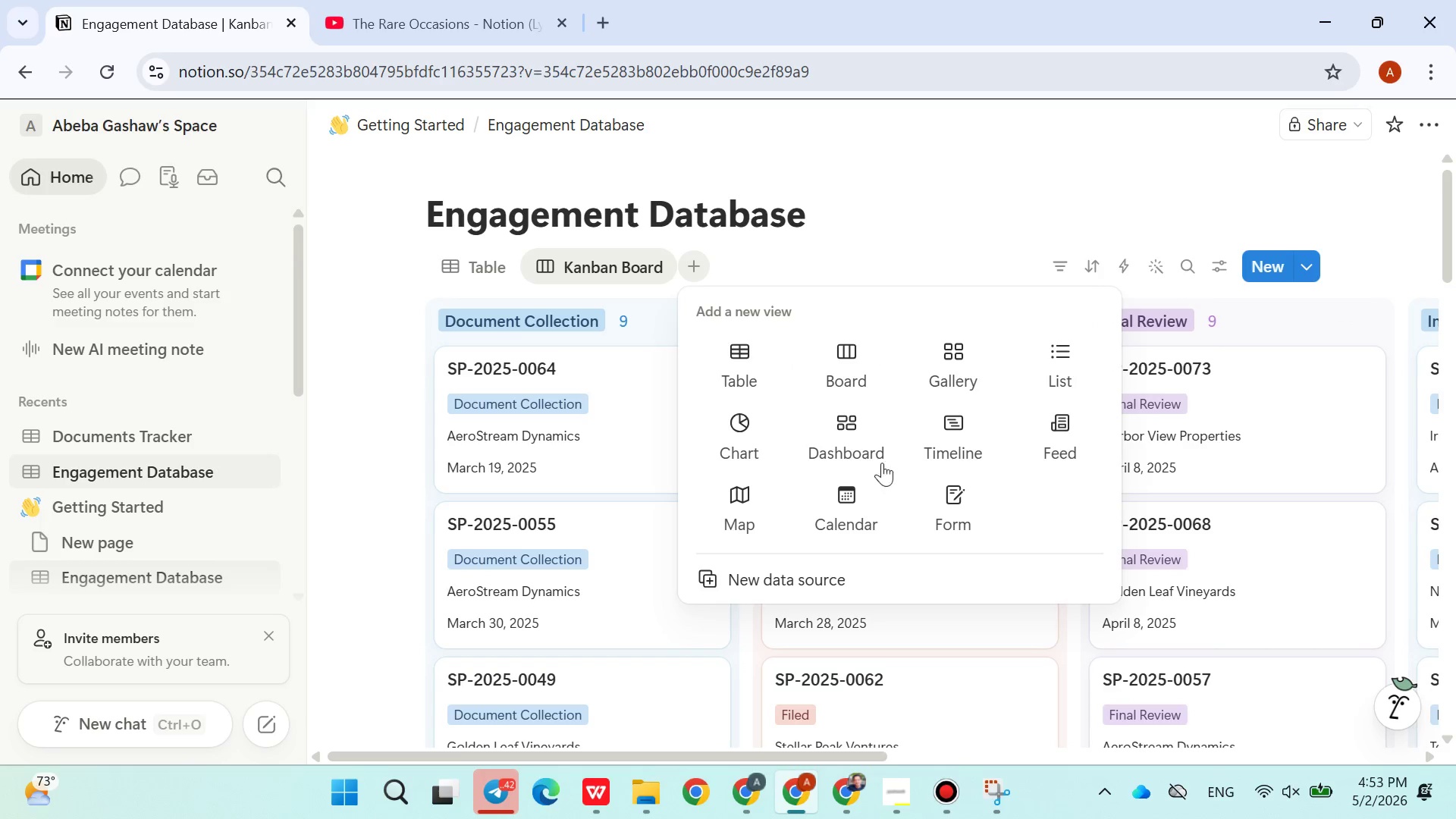 
left_click([869, 516])
 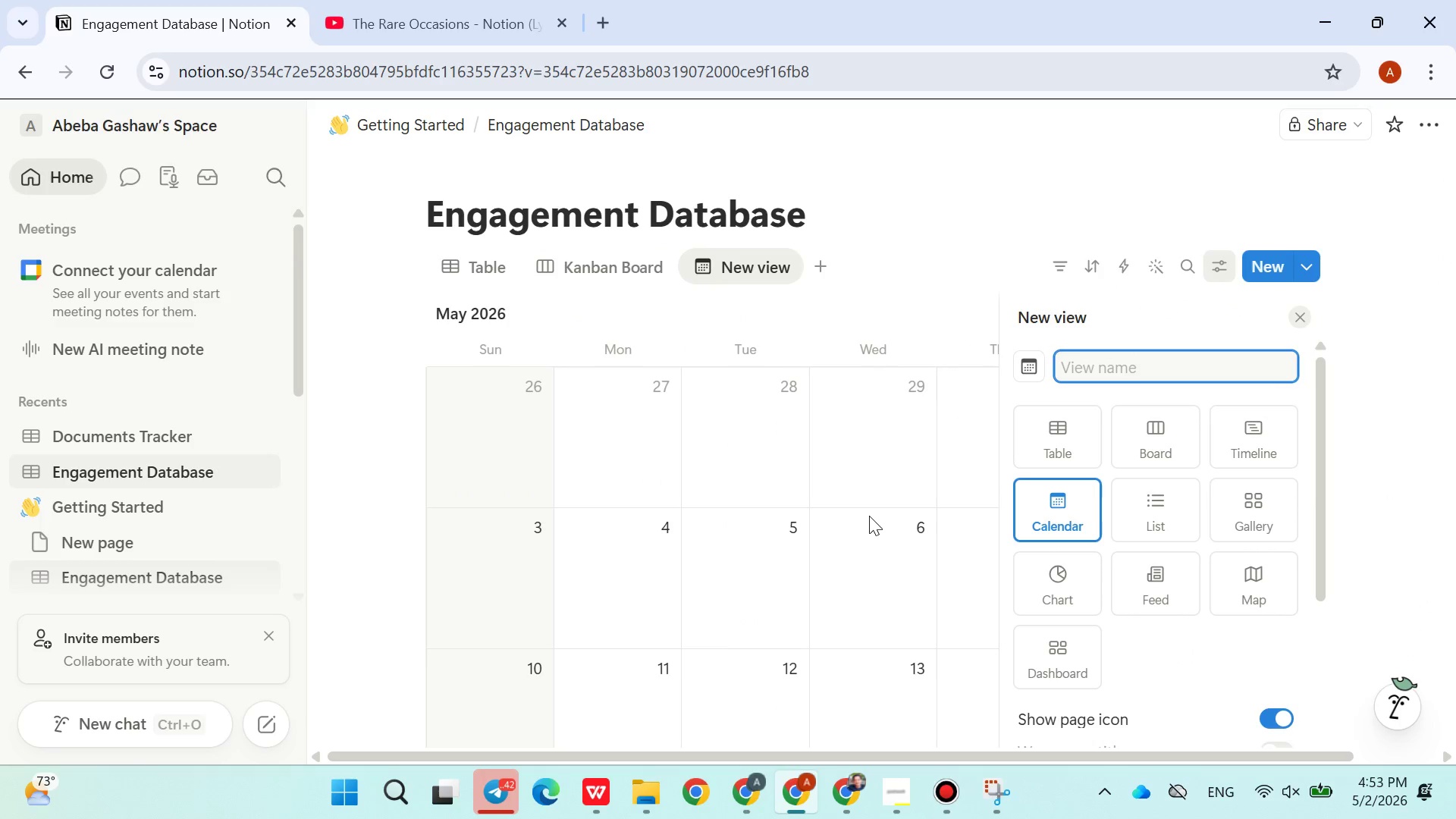 
type(Clander View)
 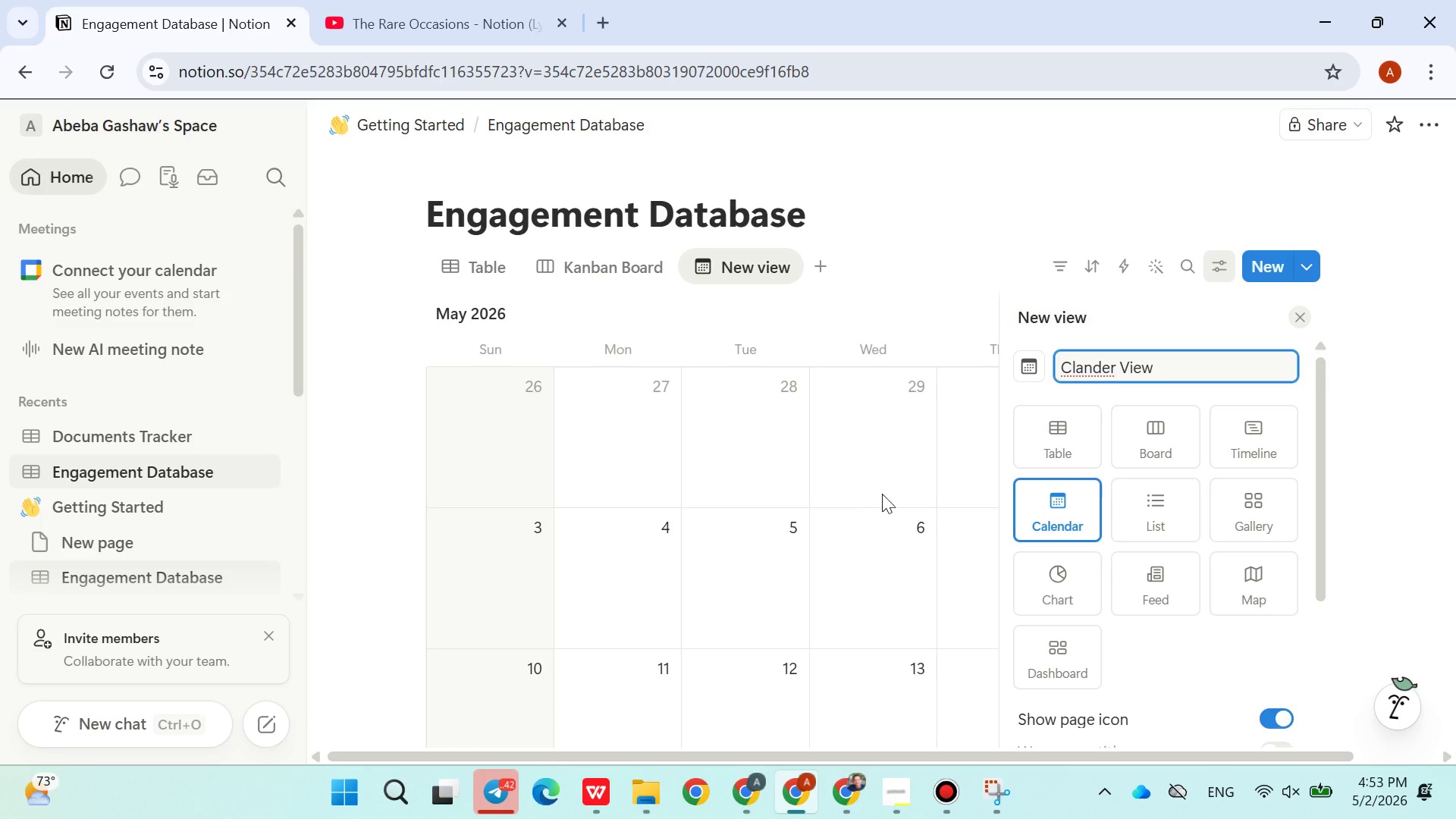 
scroll: coordinate [1156, 562], scroll_direction: down, amount: 2.0
 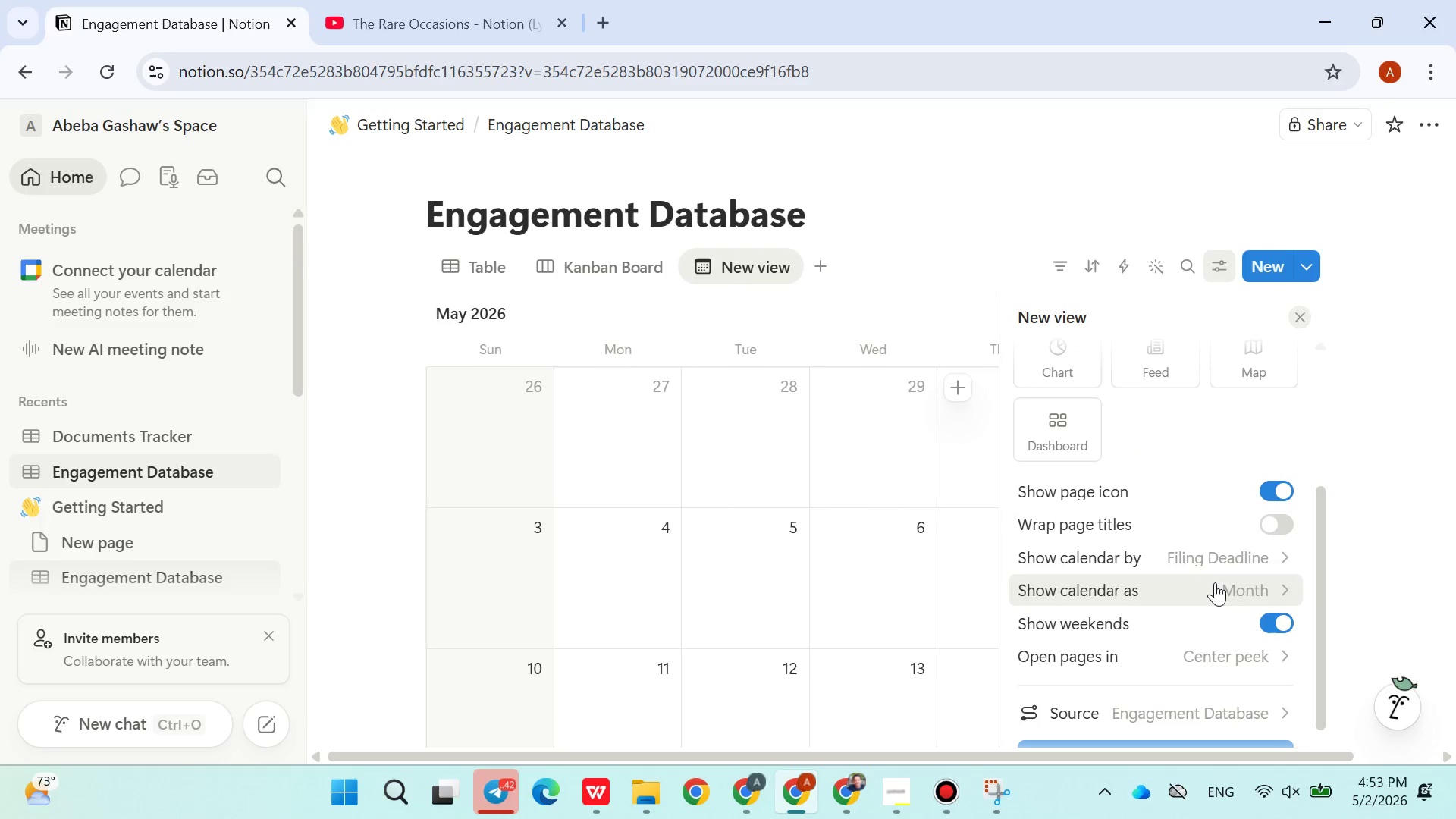 
left_click([1228, 585])
 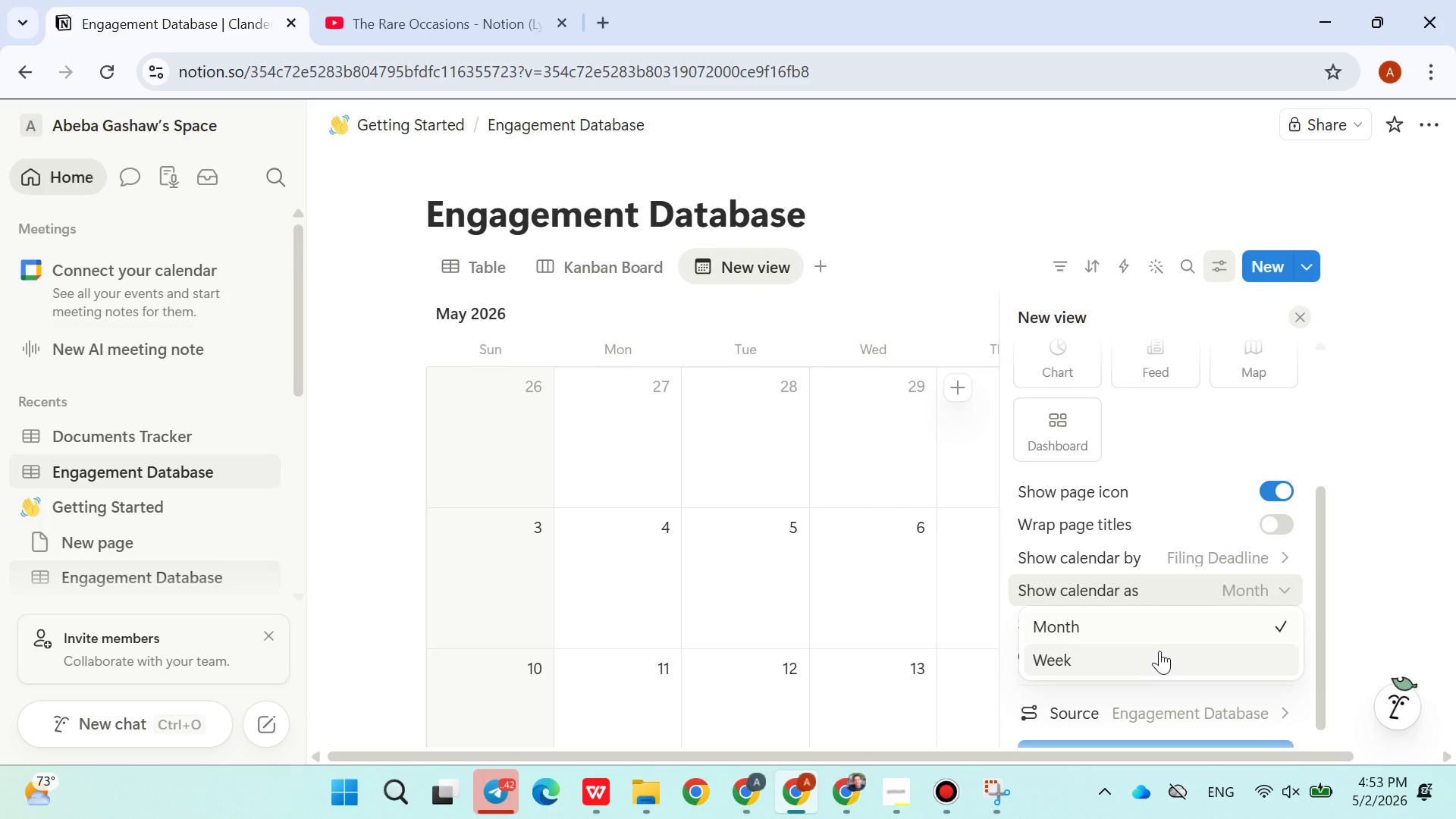 
left_click([1154, 656])
 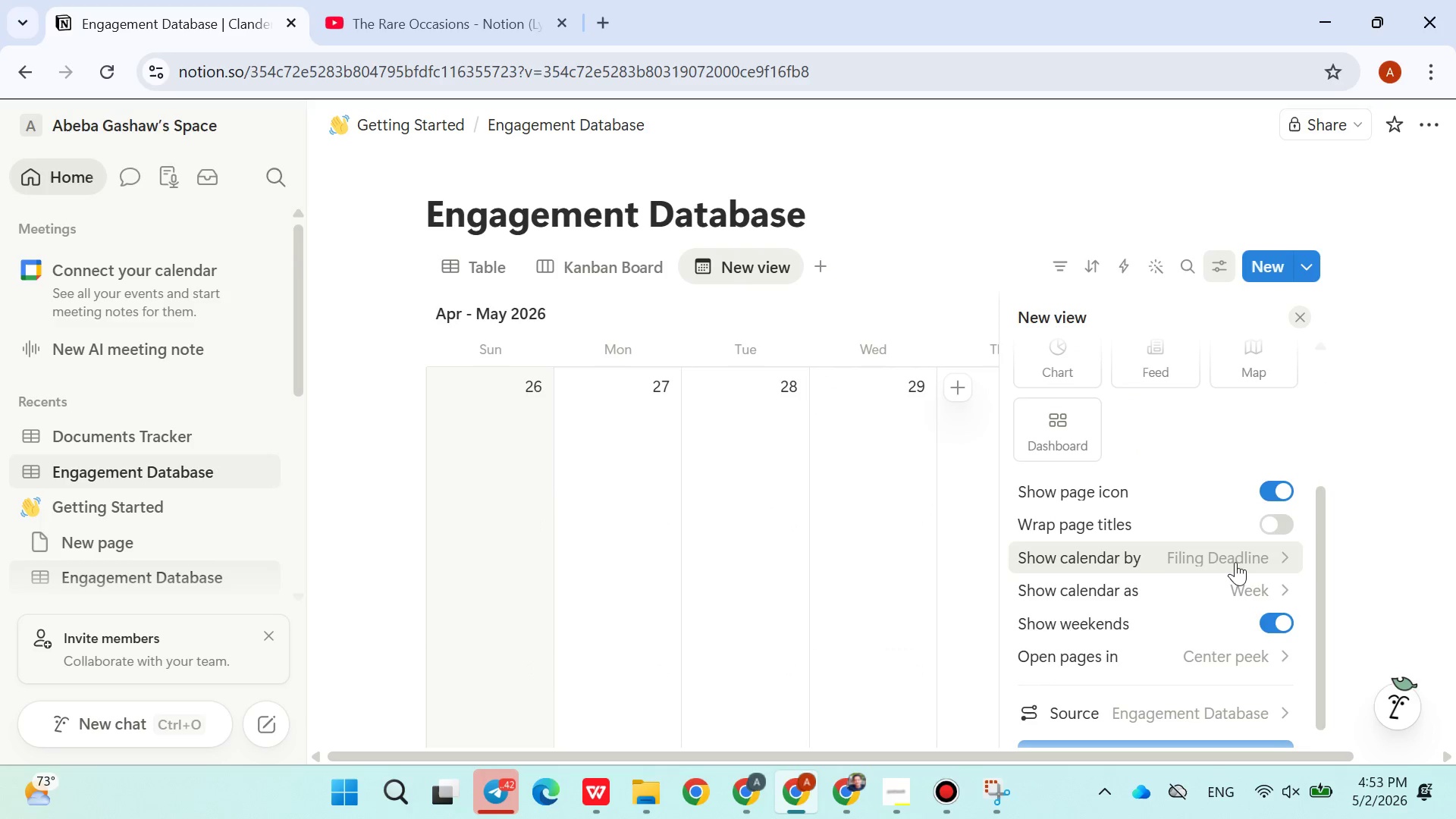 
scroll: coordinate [880, 502], scroll_direction: down, amount: 5.0
 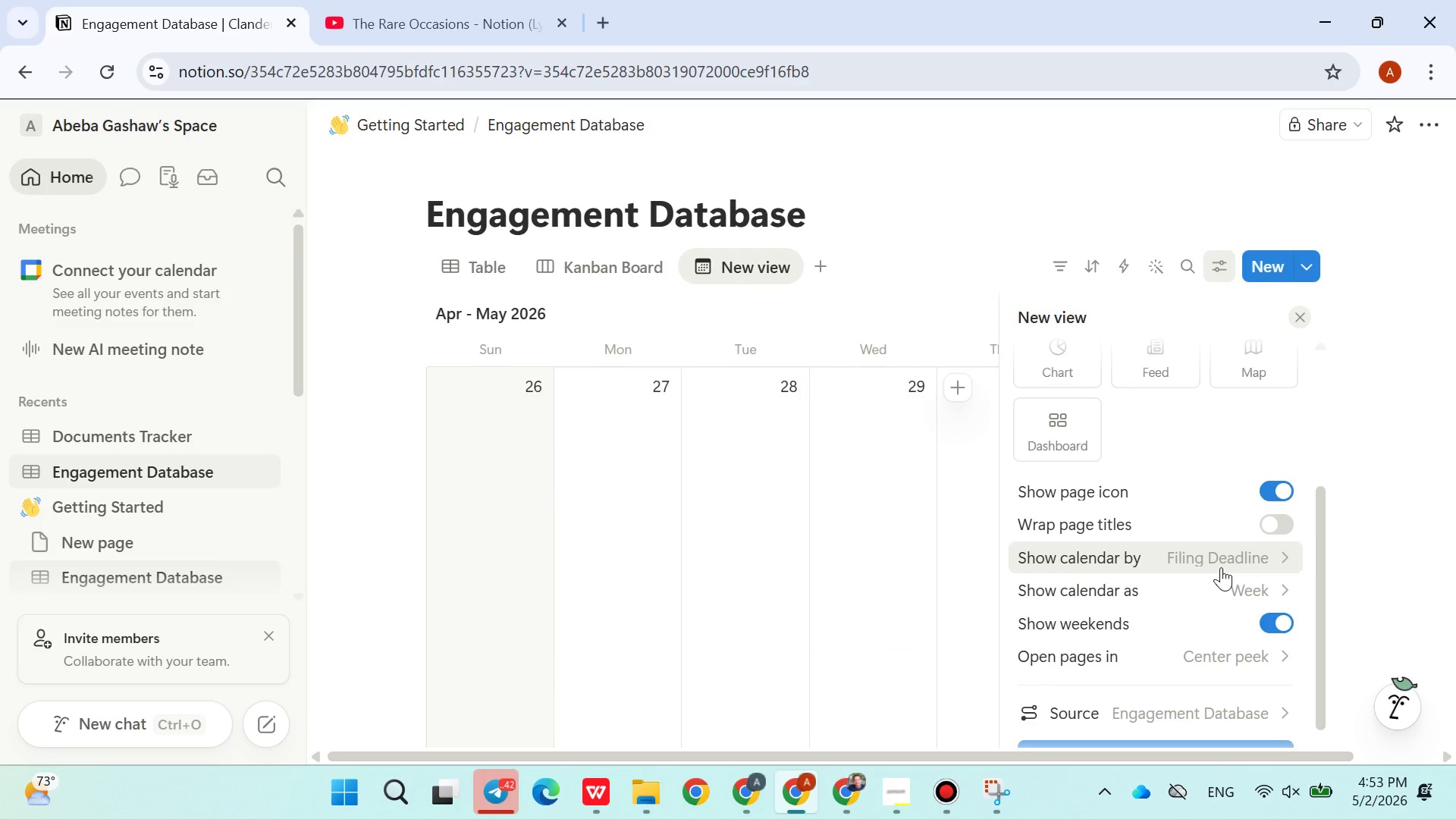 
left_click([1221, 567])
 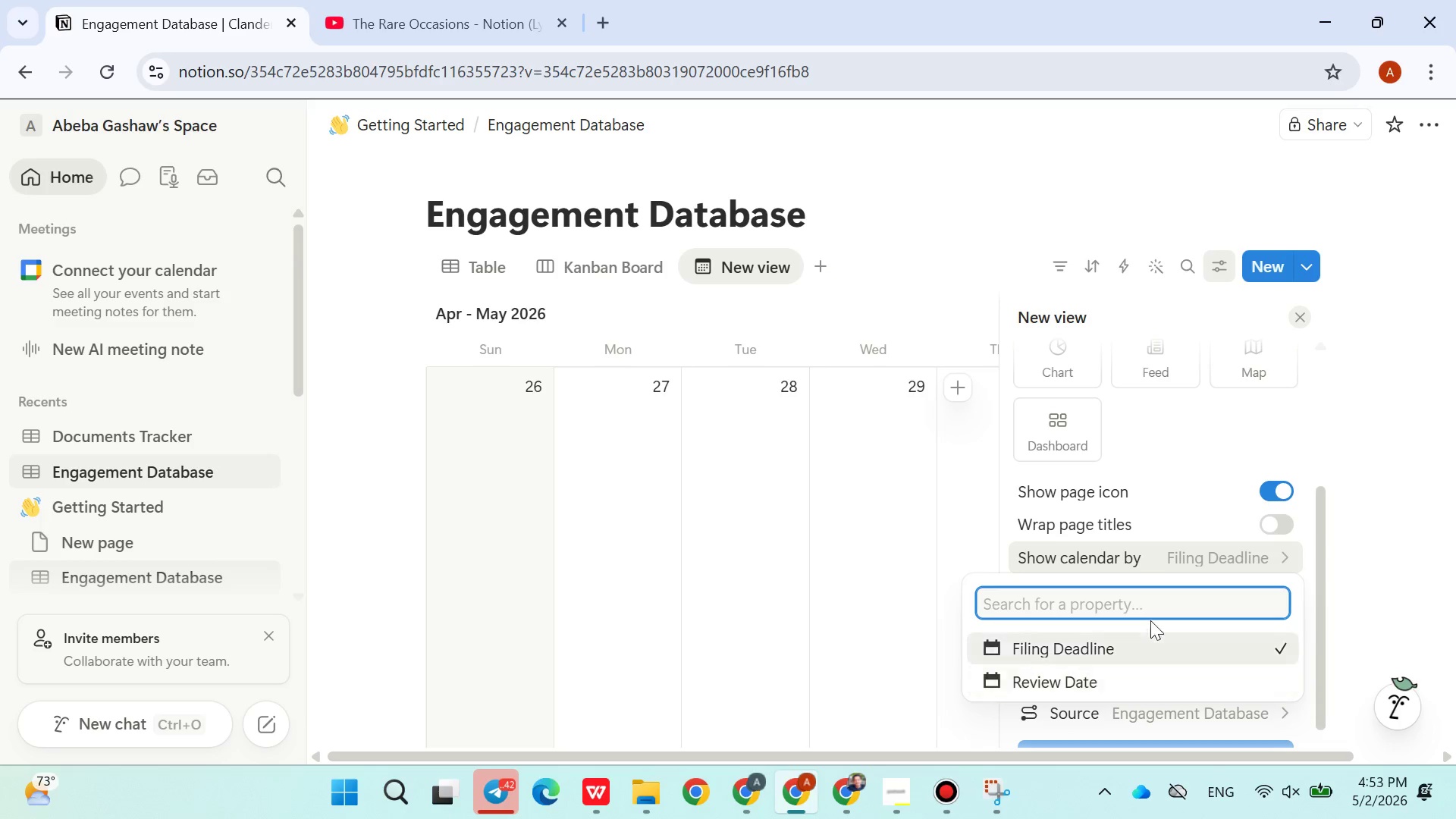 
left_click([1172, 457])
 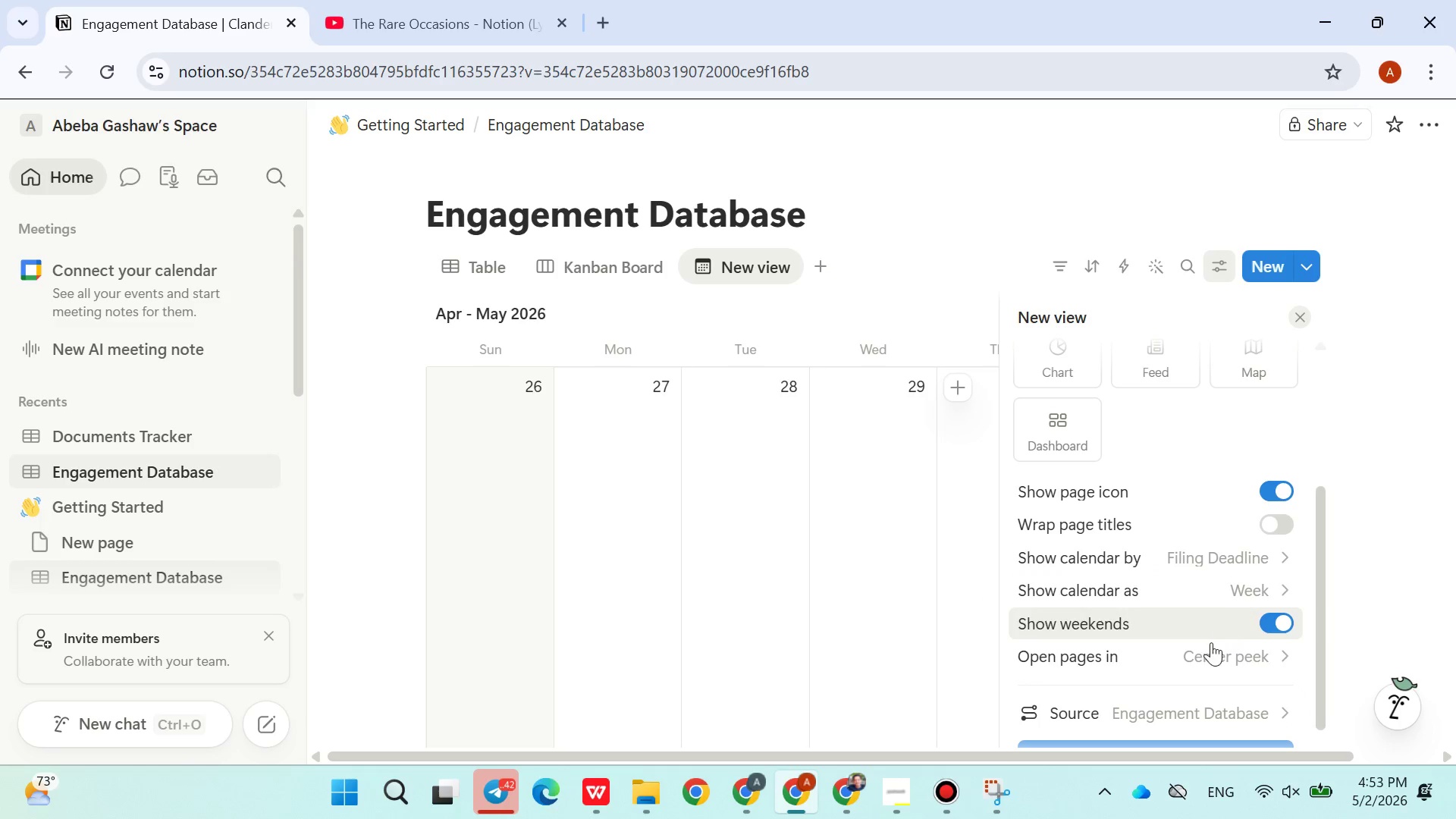 
scroll: coordinate [1210, 648], scroll_direction: down, amount: 1.0
 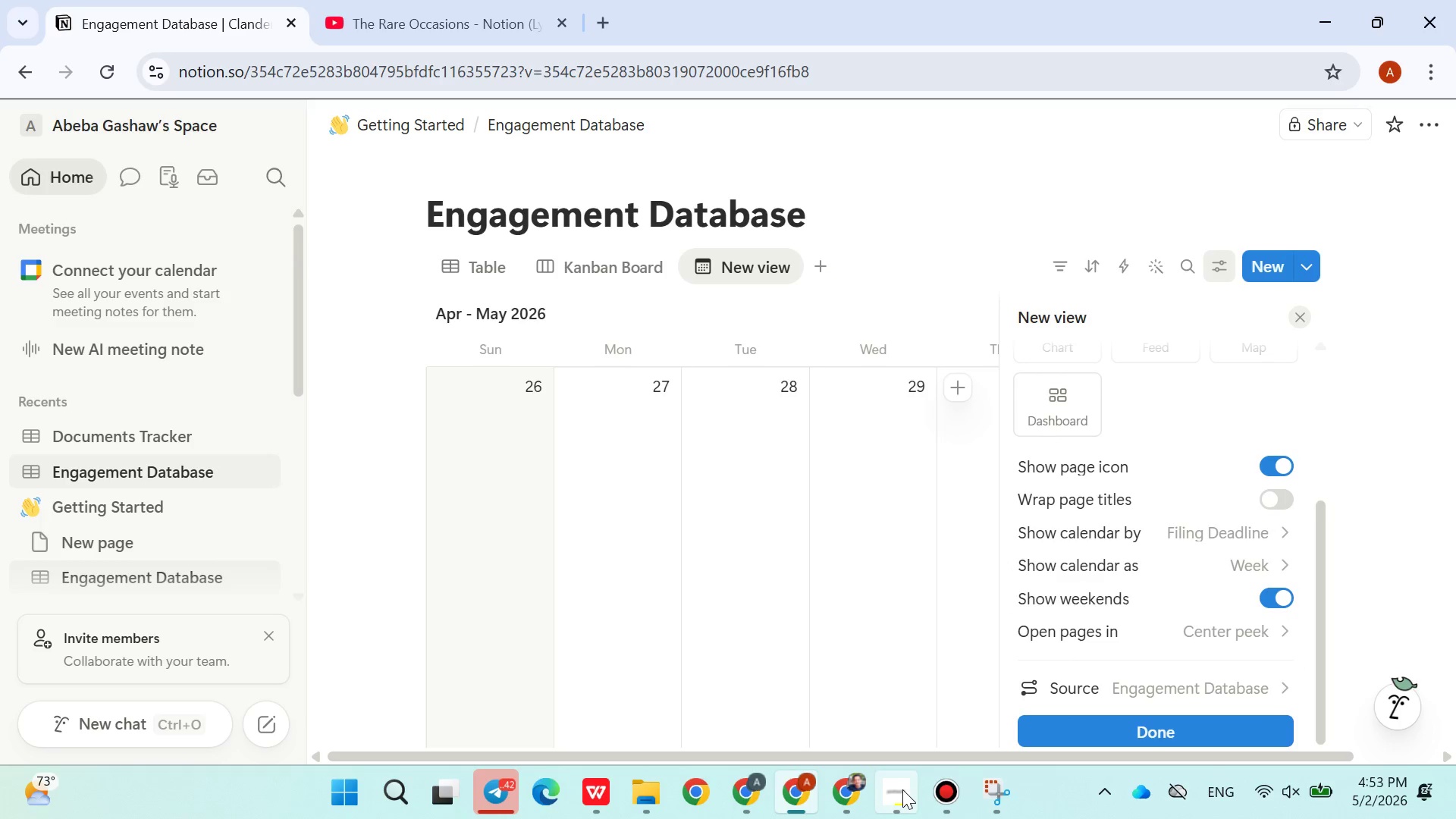 
left_click([902, 789])